 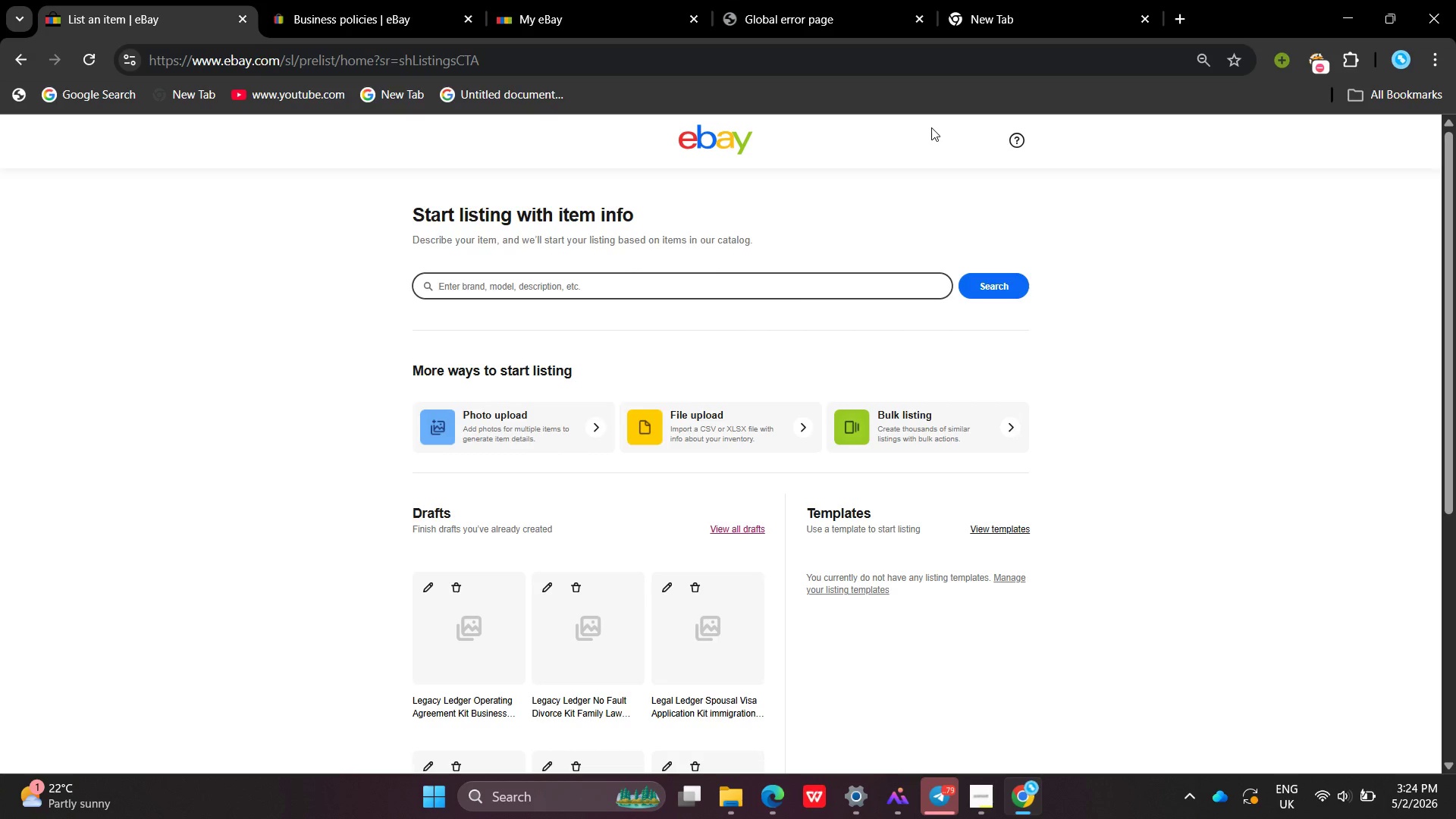 
left_click([540, 285])
 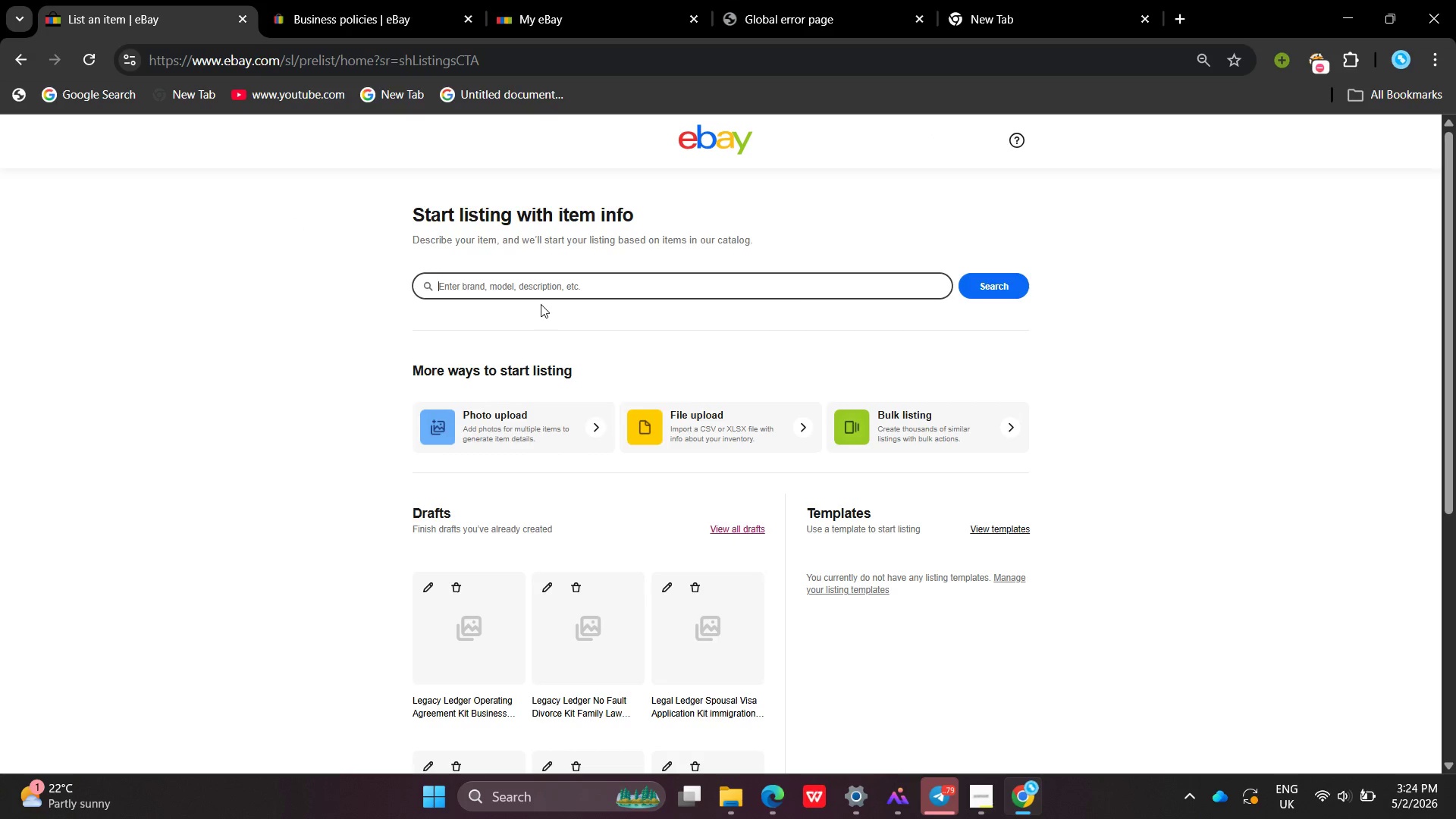 
type(LIvin g)
key(Backspace)
type(n)
key(Backspace)
key(Backspace)
type(g trust )
 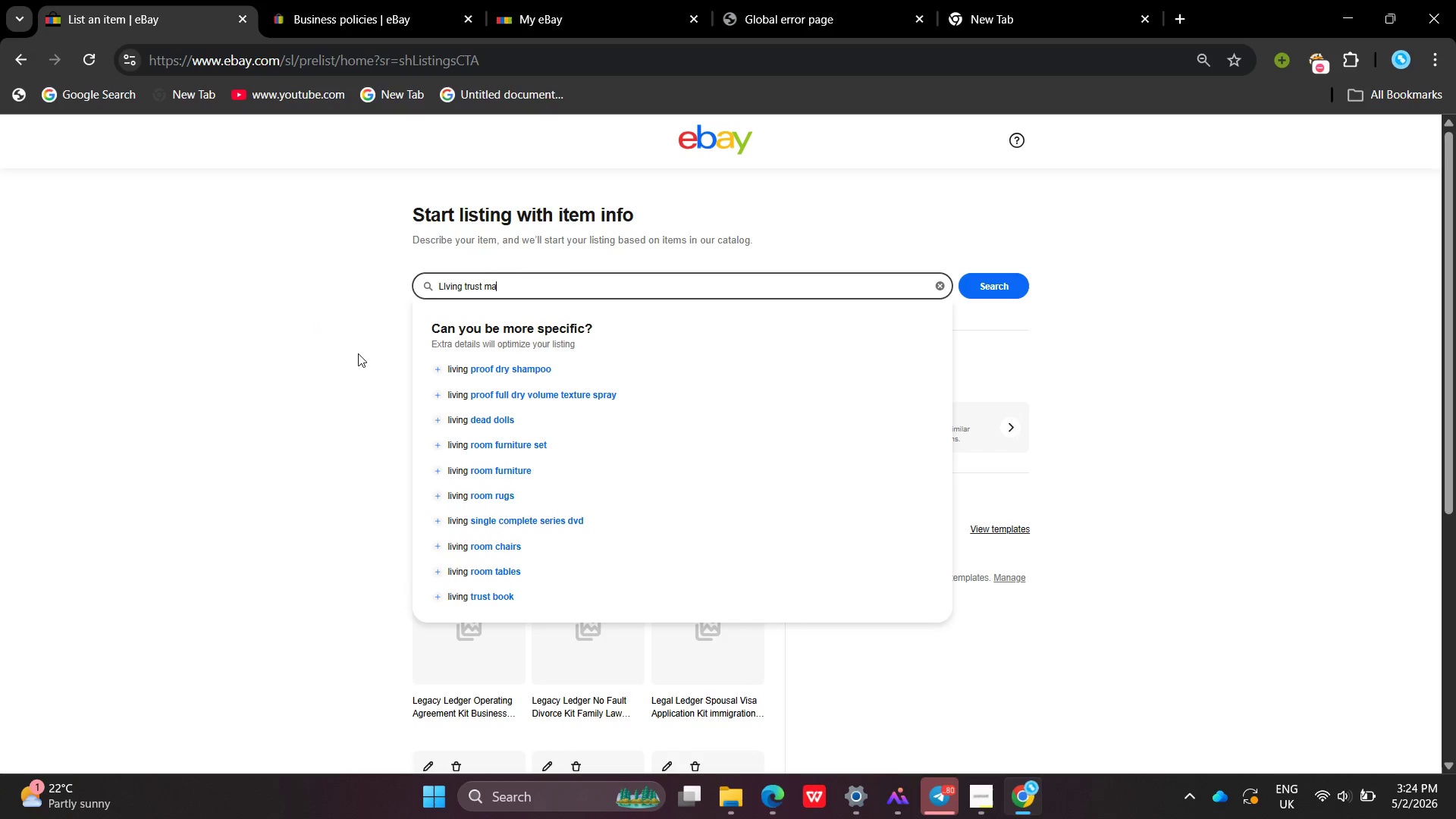 
type(manua)
 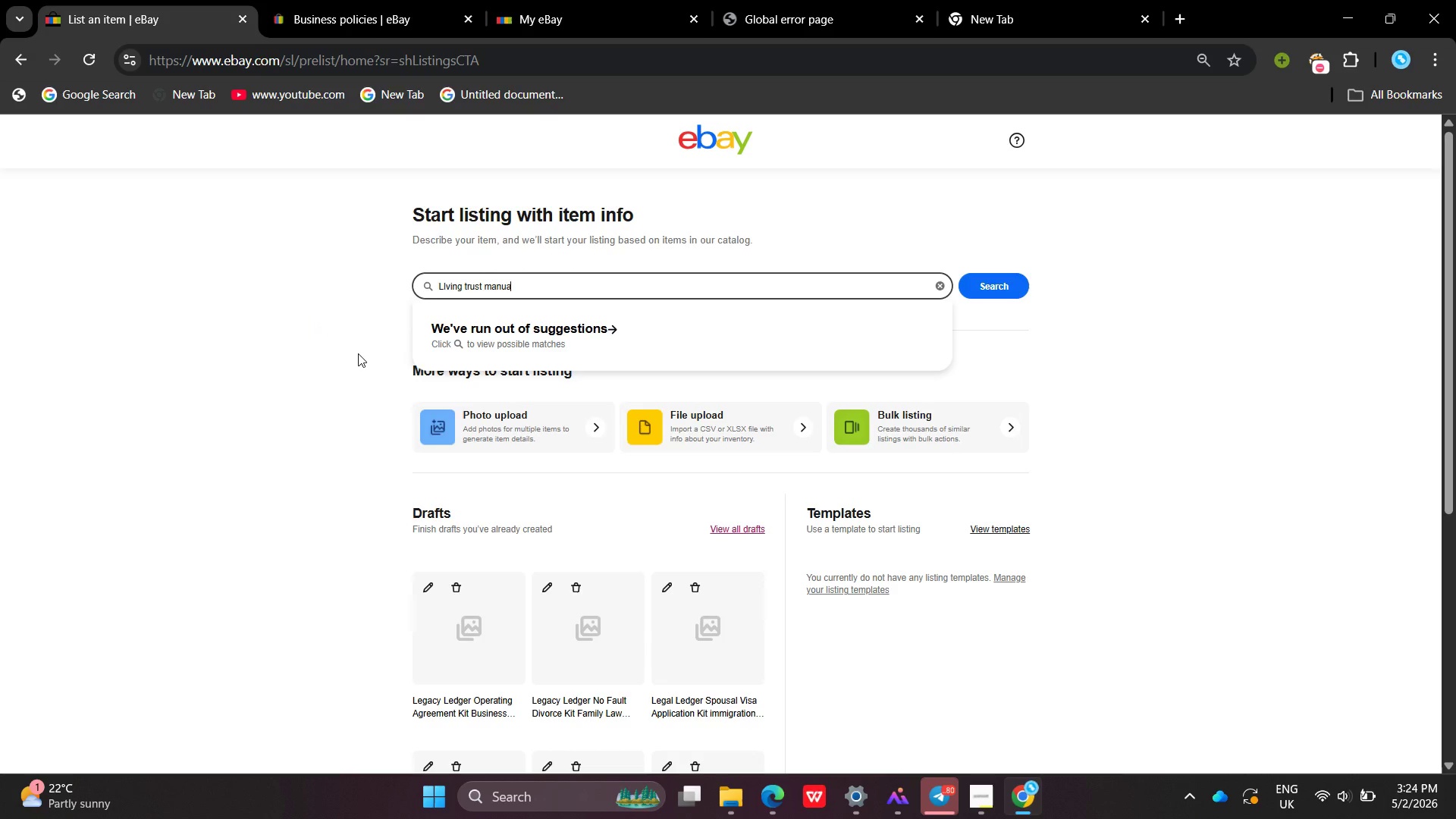 
key(L)
 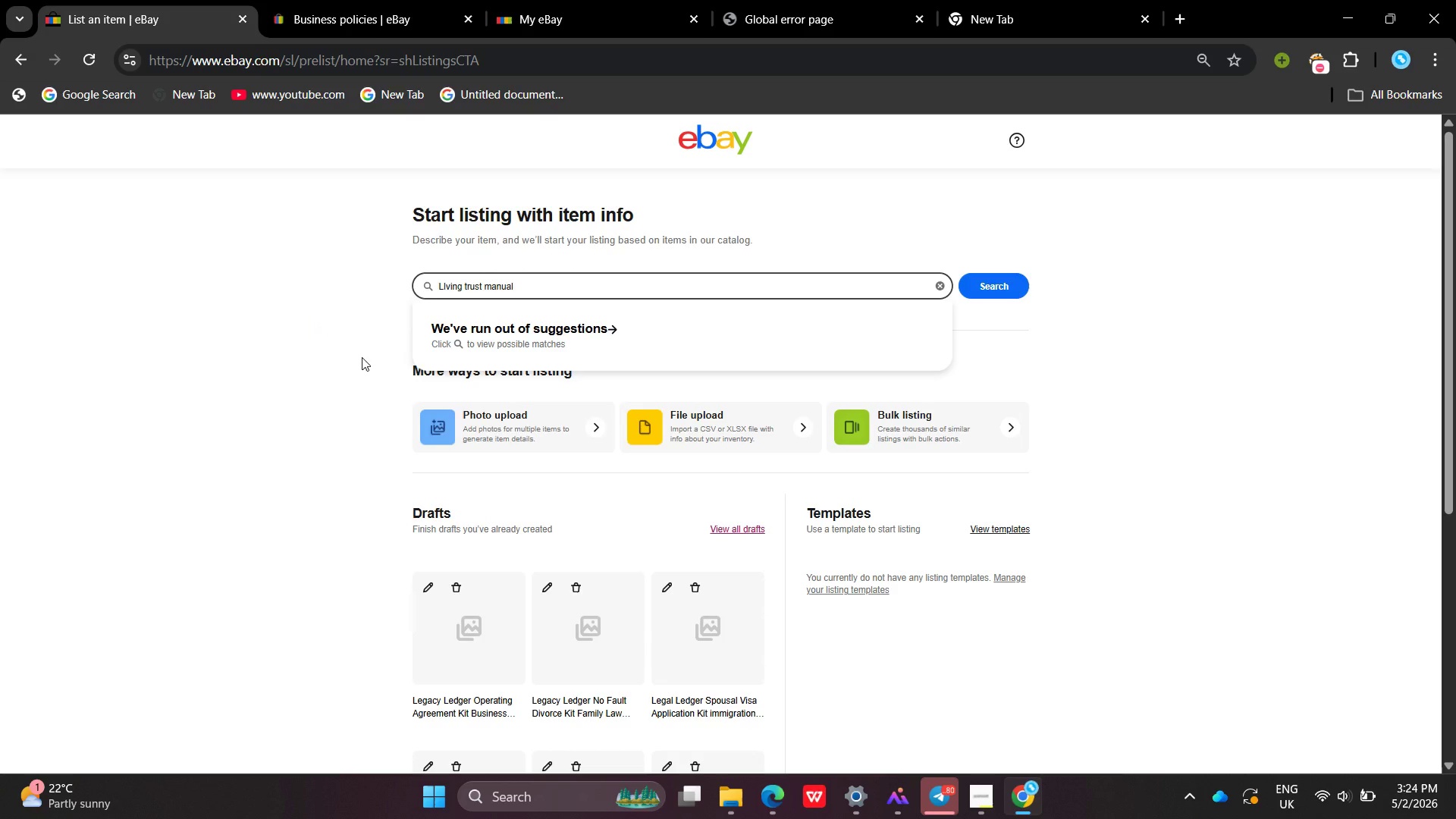 
key(Space)
 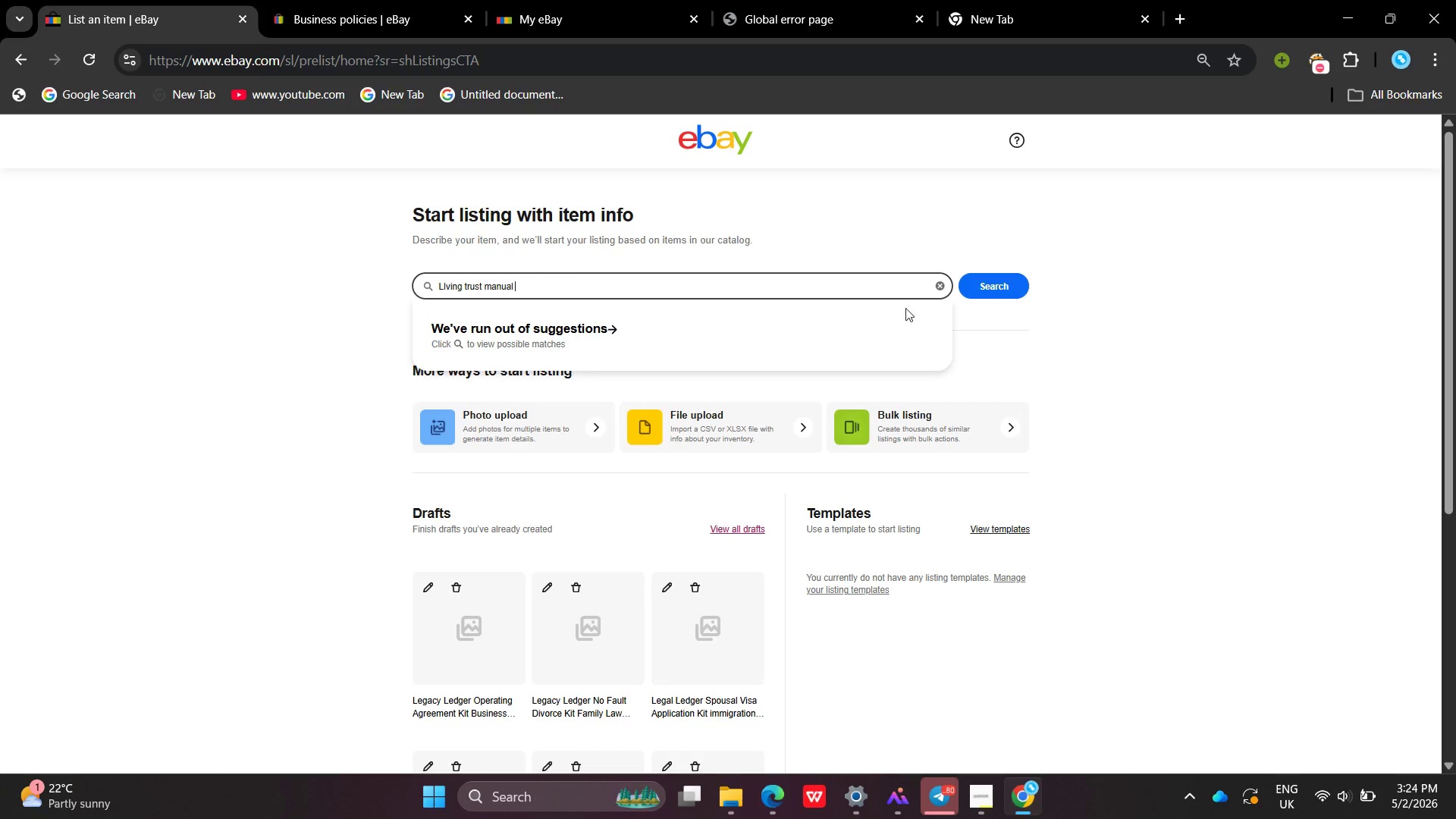 
left_click([988, 282])
 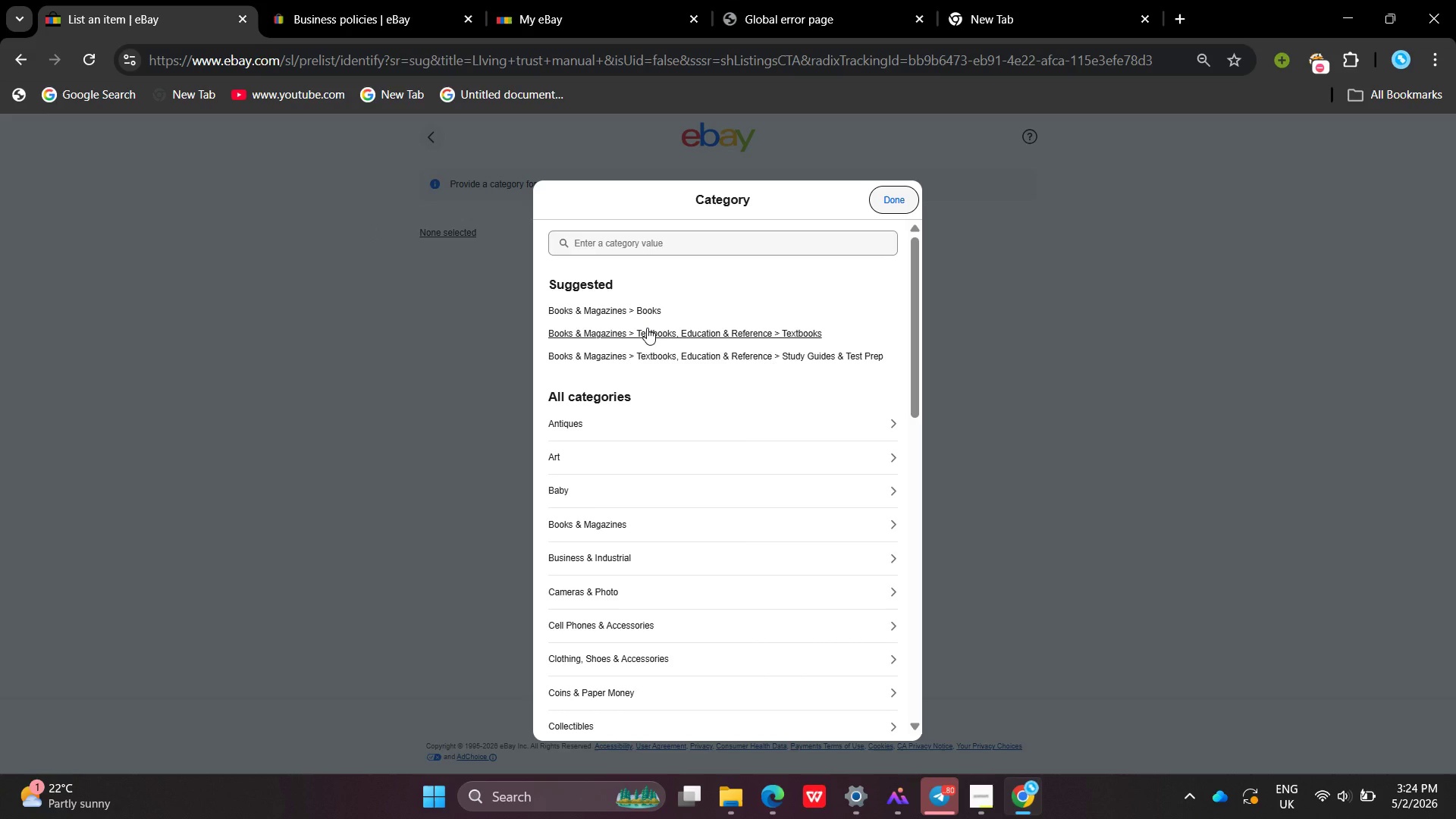 
wait(5.56)
 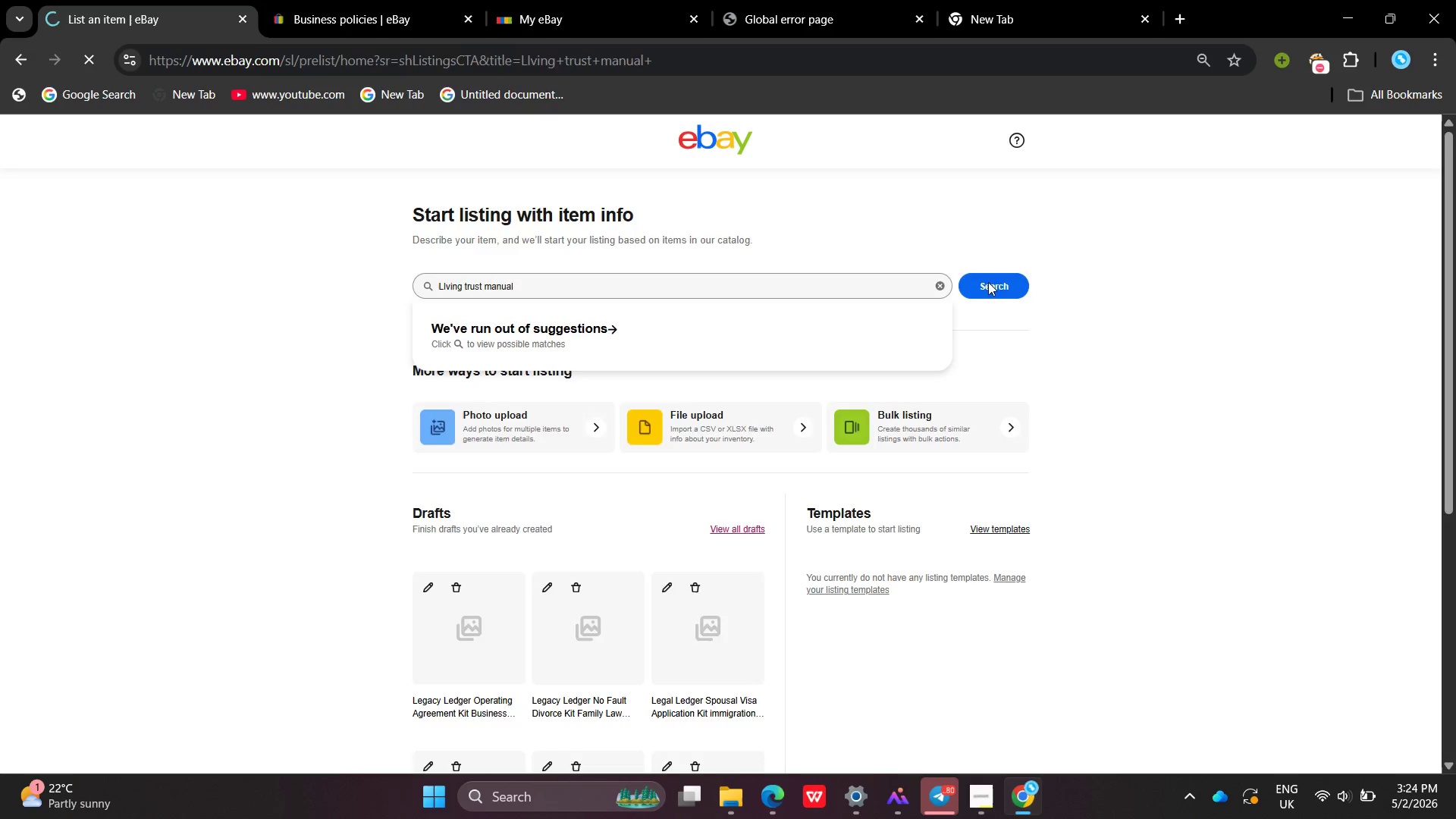 
left_click([645, 356])
 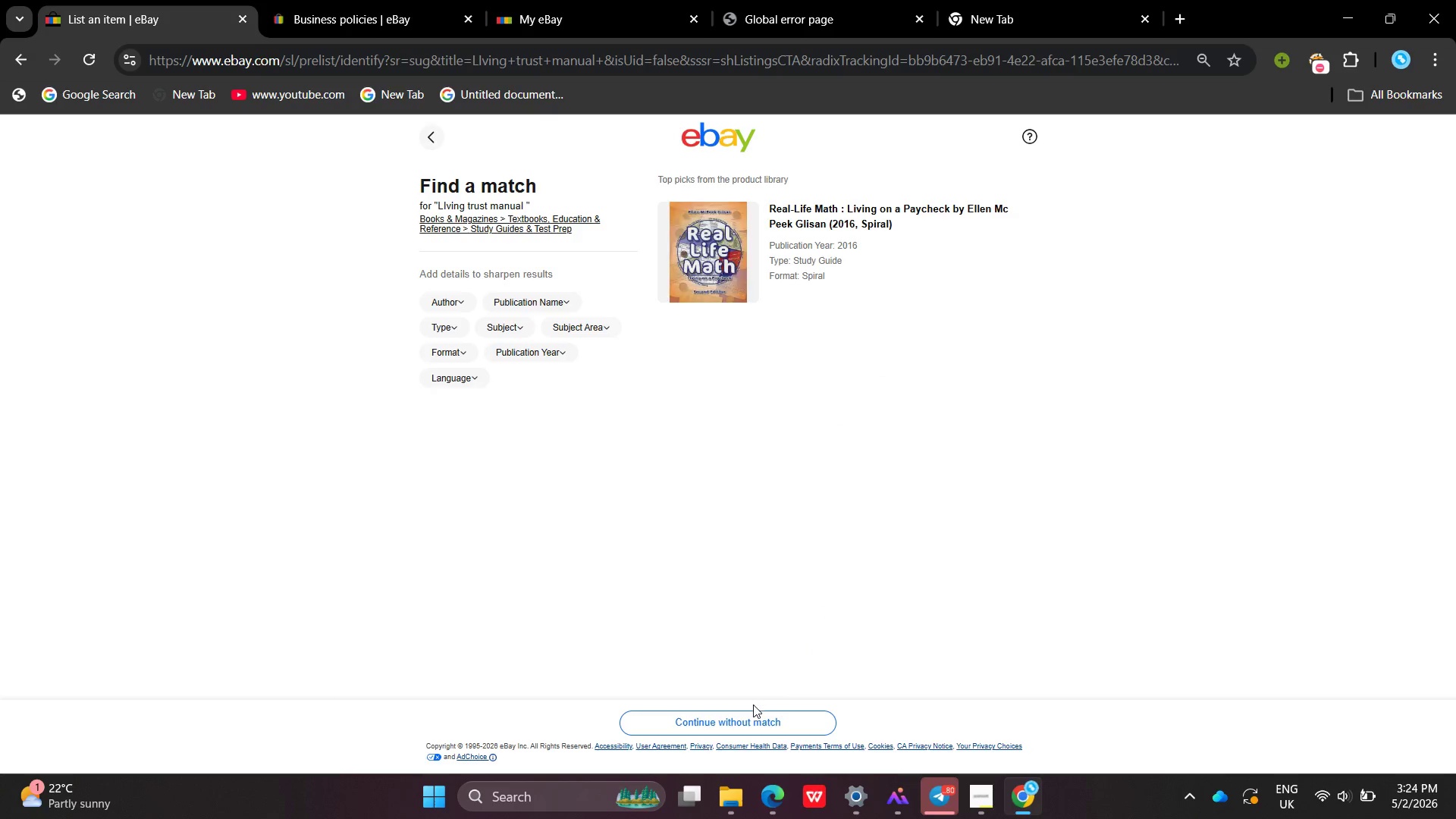 
left_click([752, 701])
 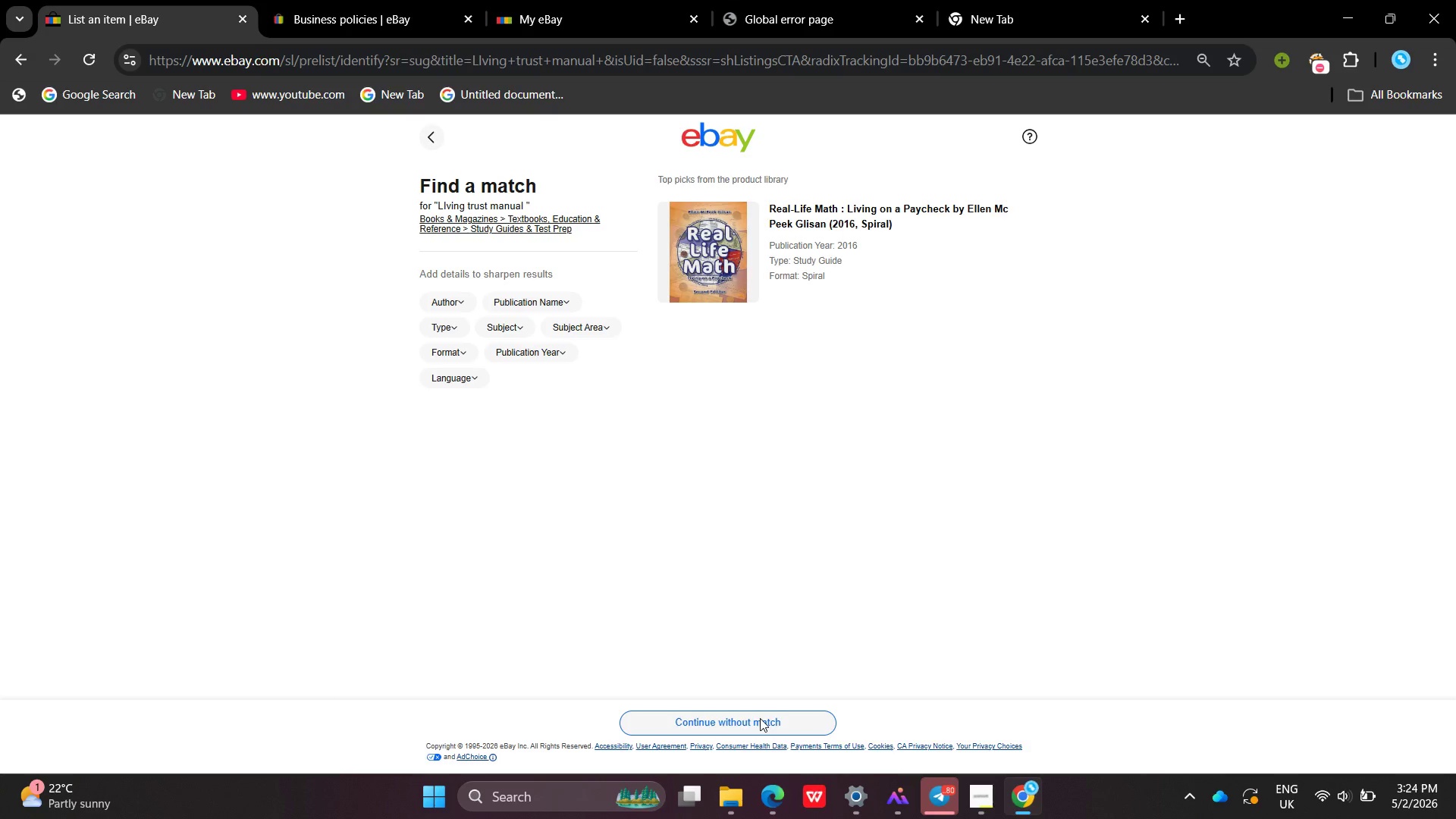 
left_click([760, 718])
 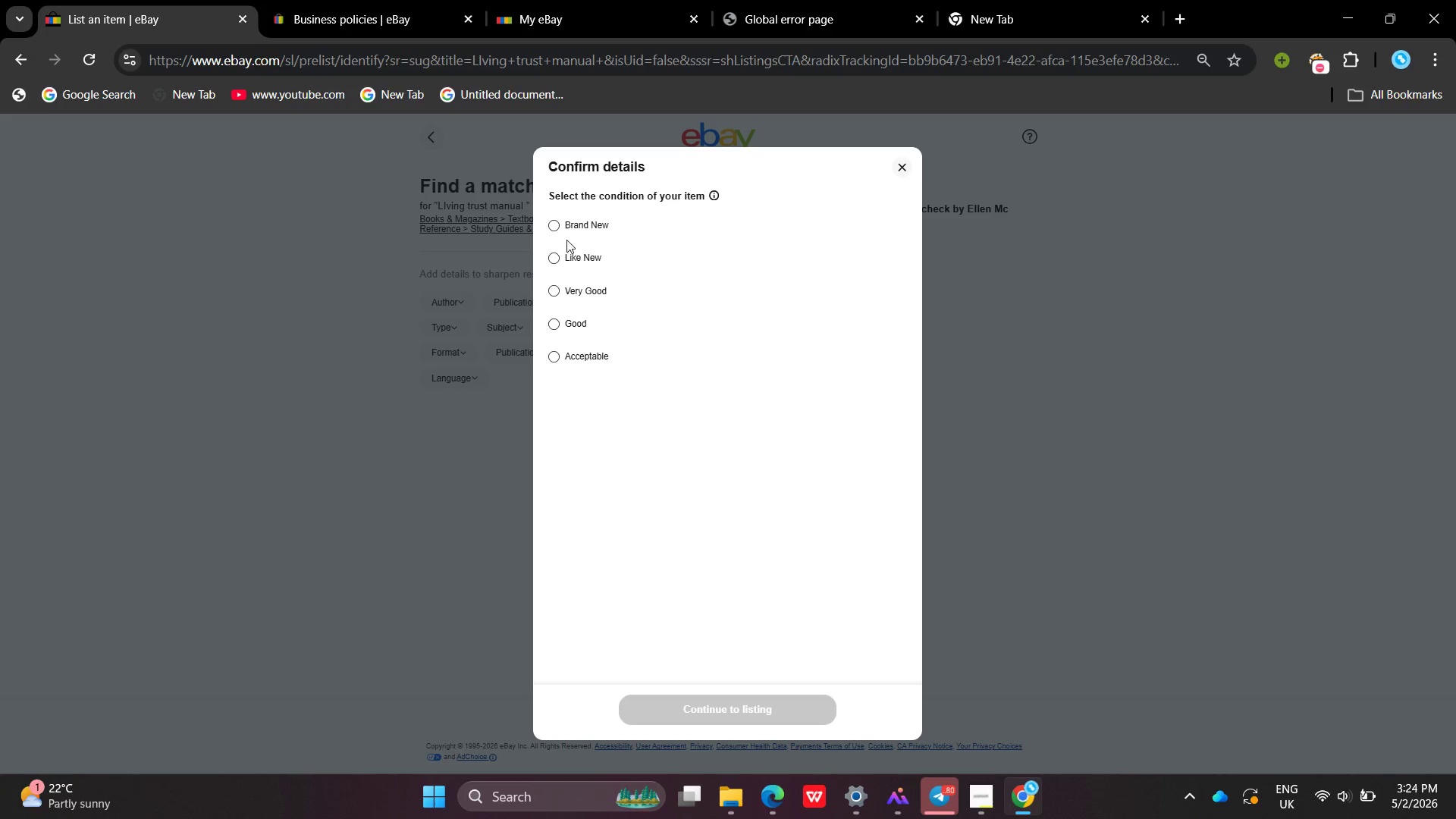 
left_click([557, 228])
 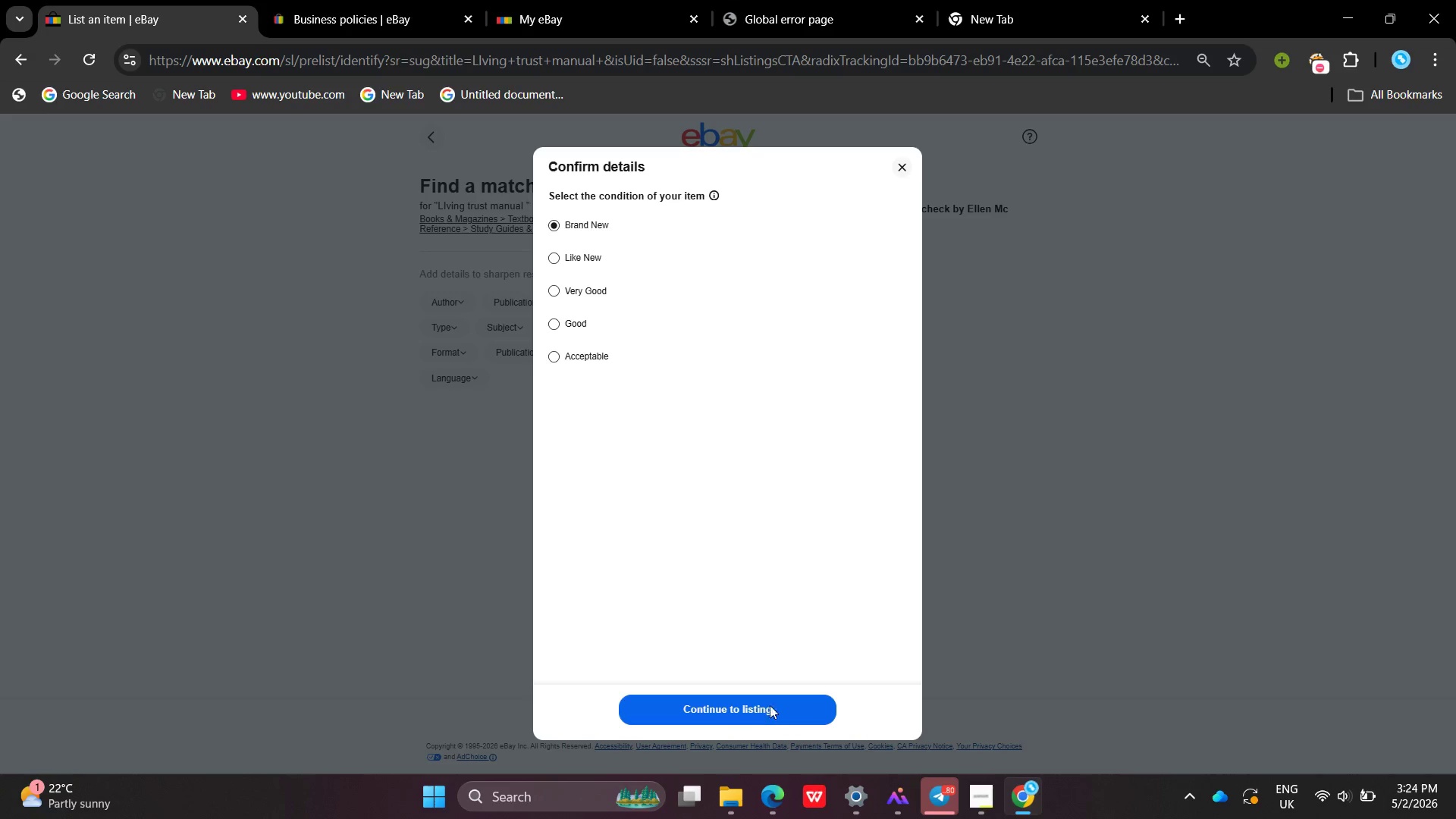 
left_click([770, 701])
 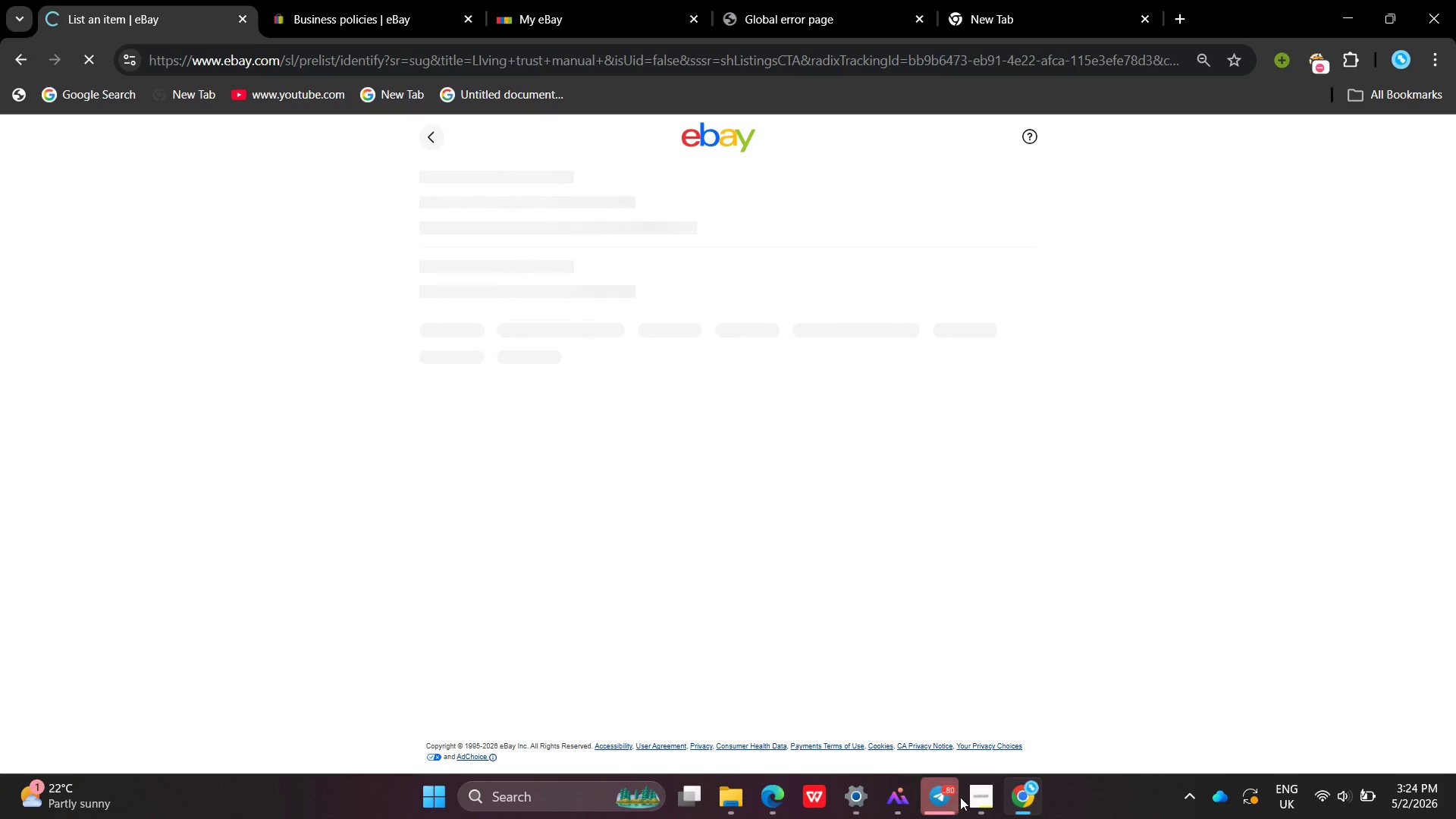 
left_click([960, 798])